 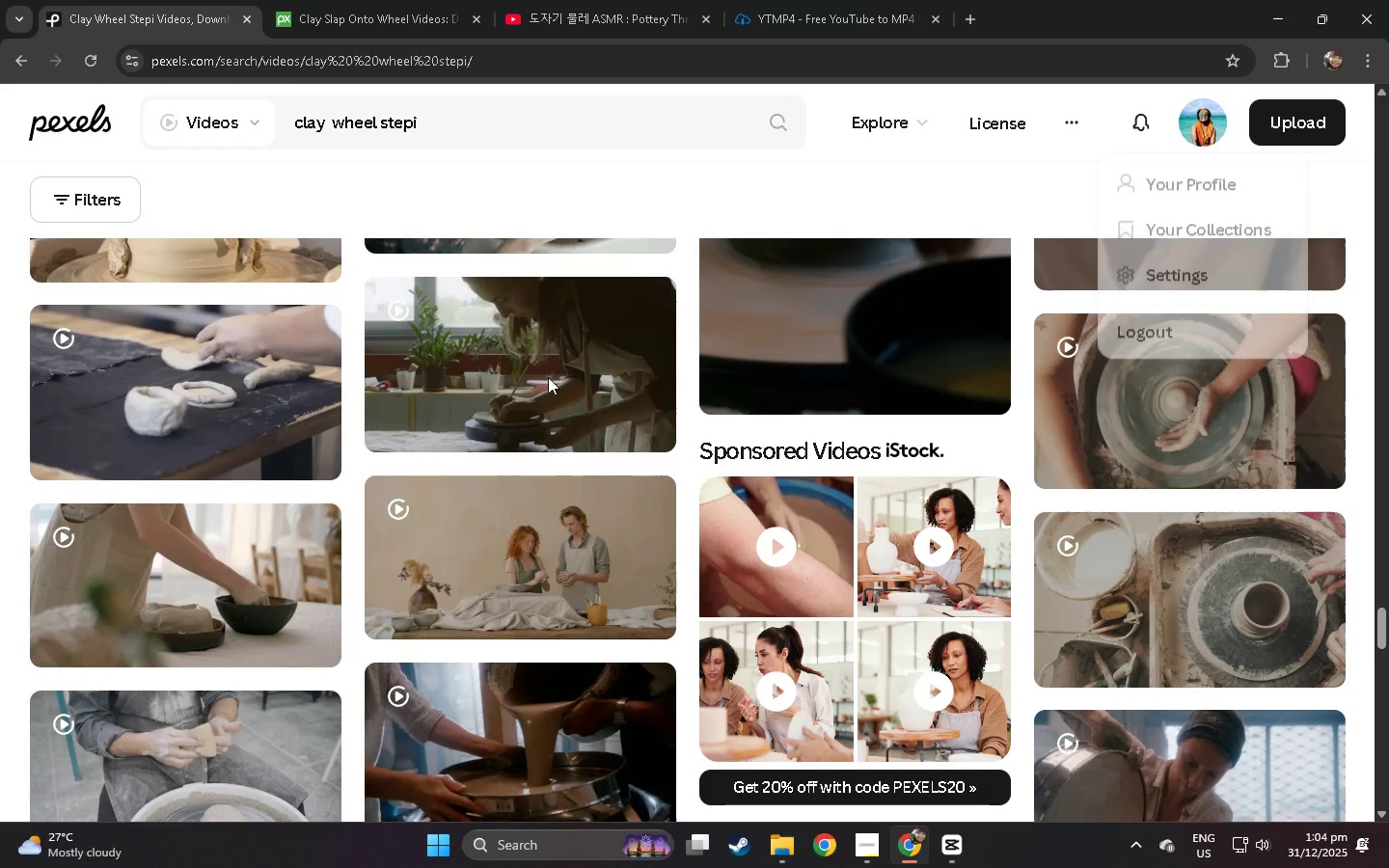 
scroll: coordinate [857, 508], scroll_direction: up, amount: 27.0
 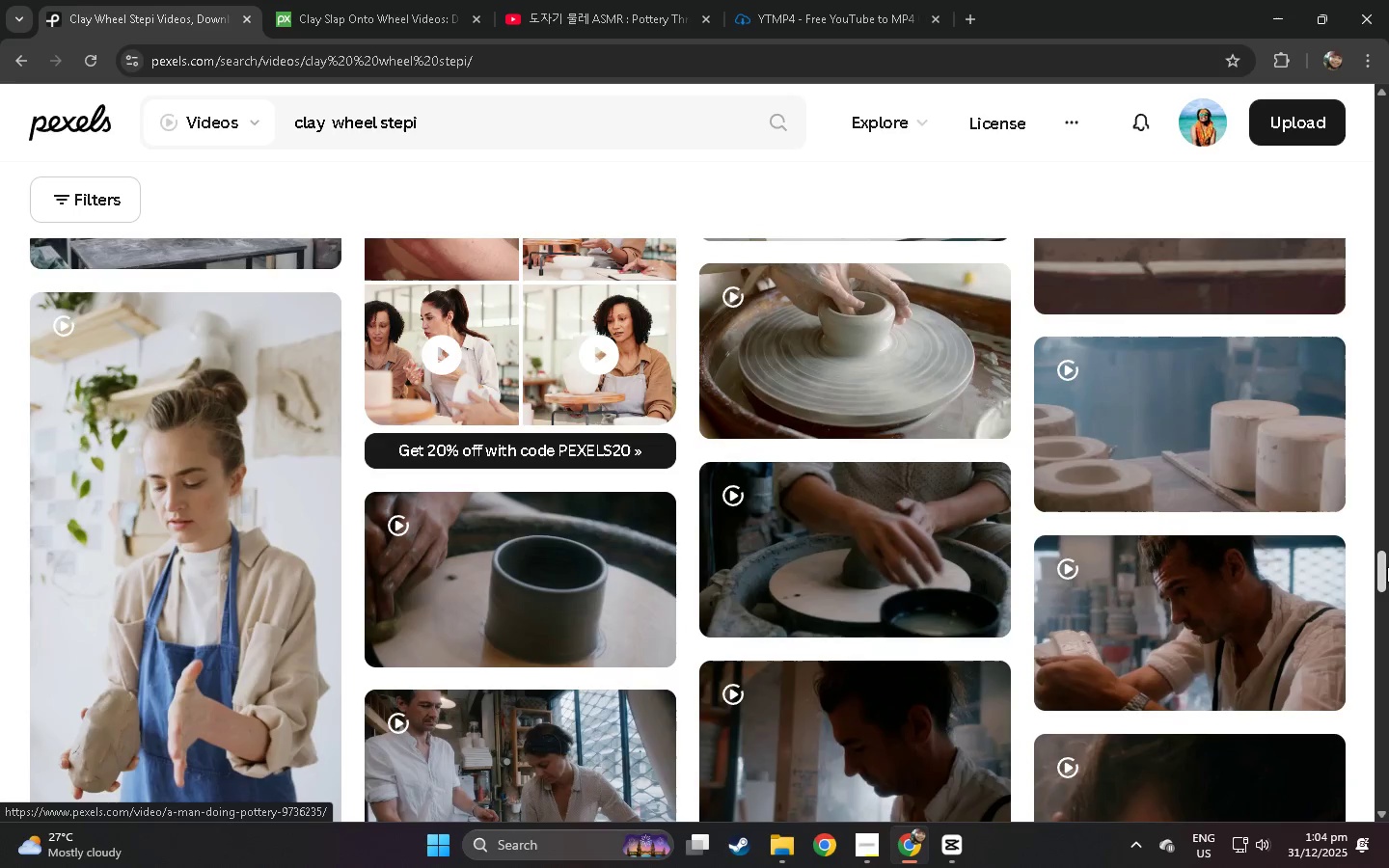 
left_click_drag(start_coordinate=[1388, 569], to_coordinate=[1388, 181])
 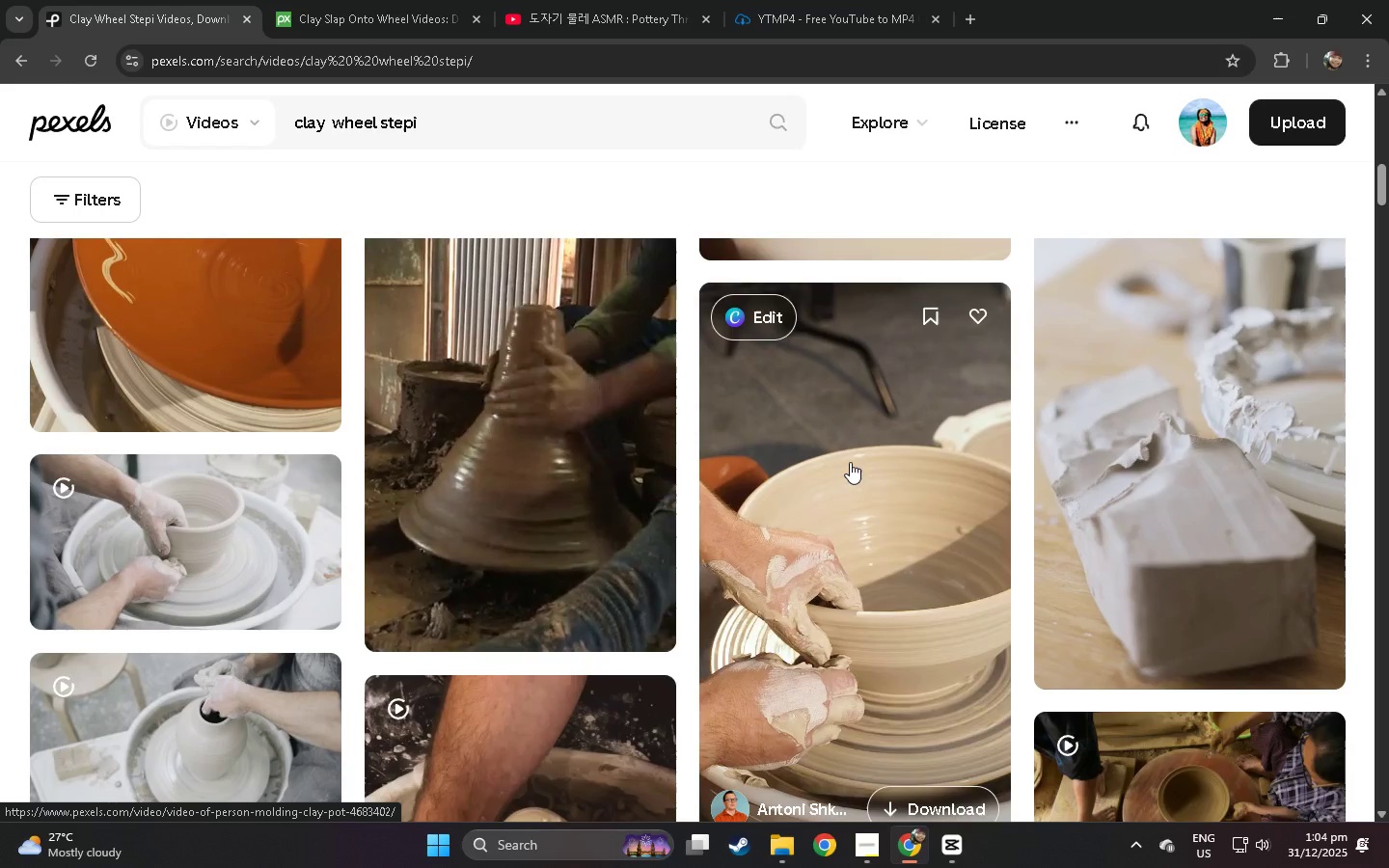 
mouse_move([516, 437])
 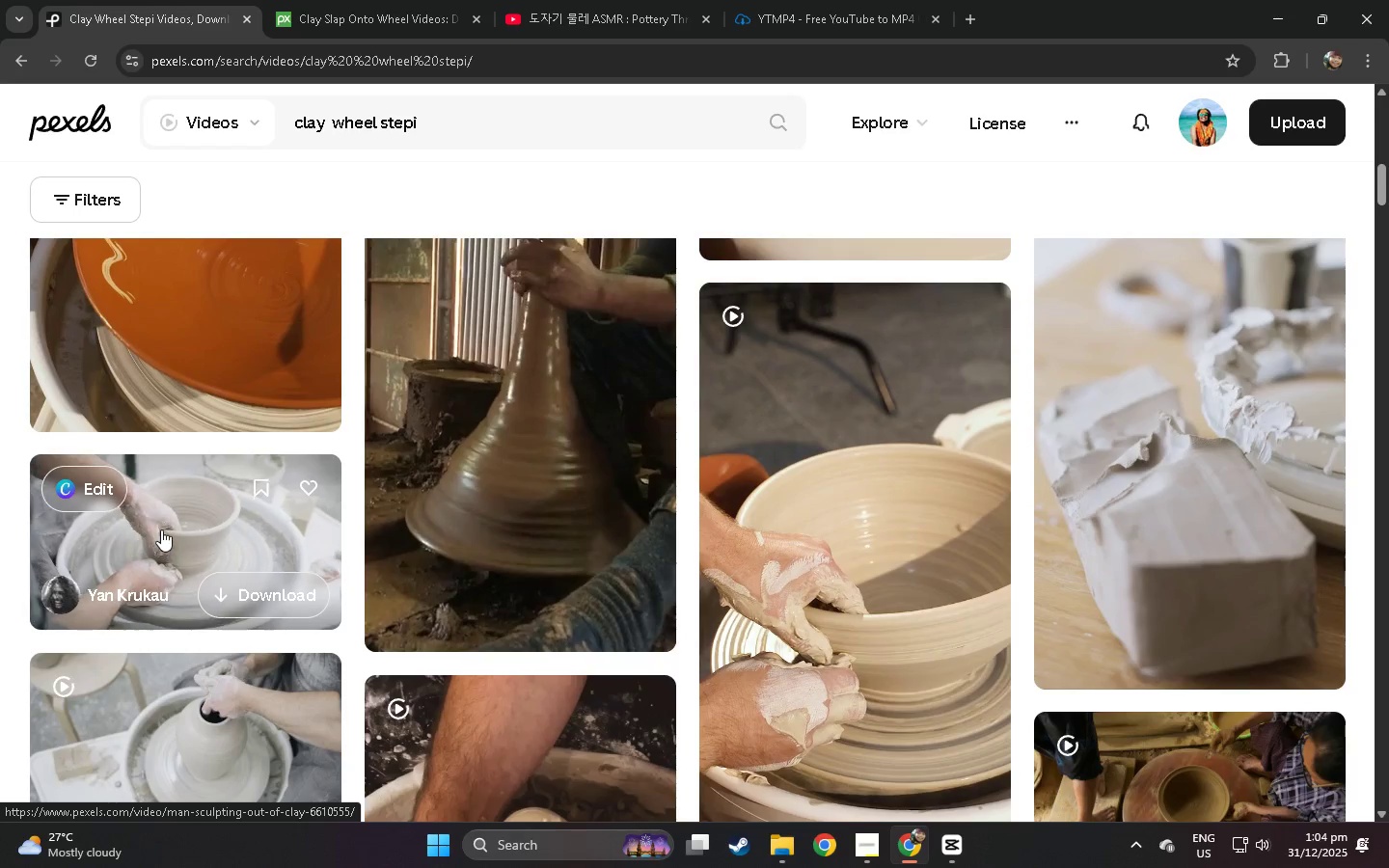 
left_click([173, 533])
 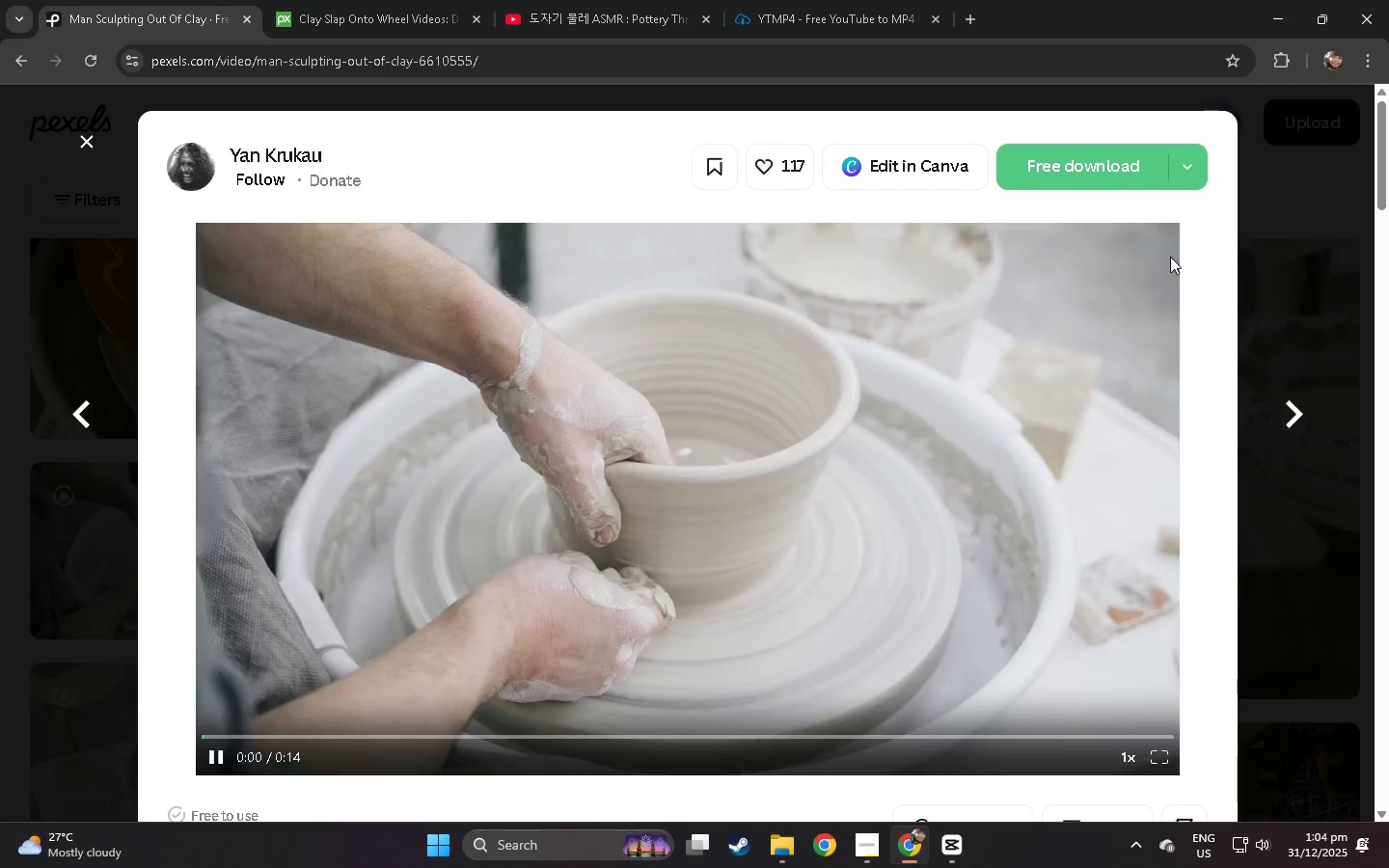 
left_click([1095, 177])
 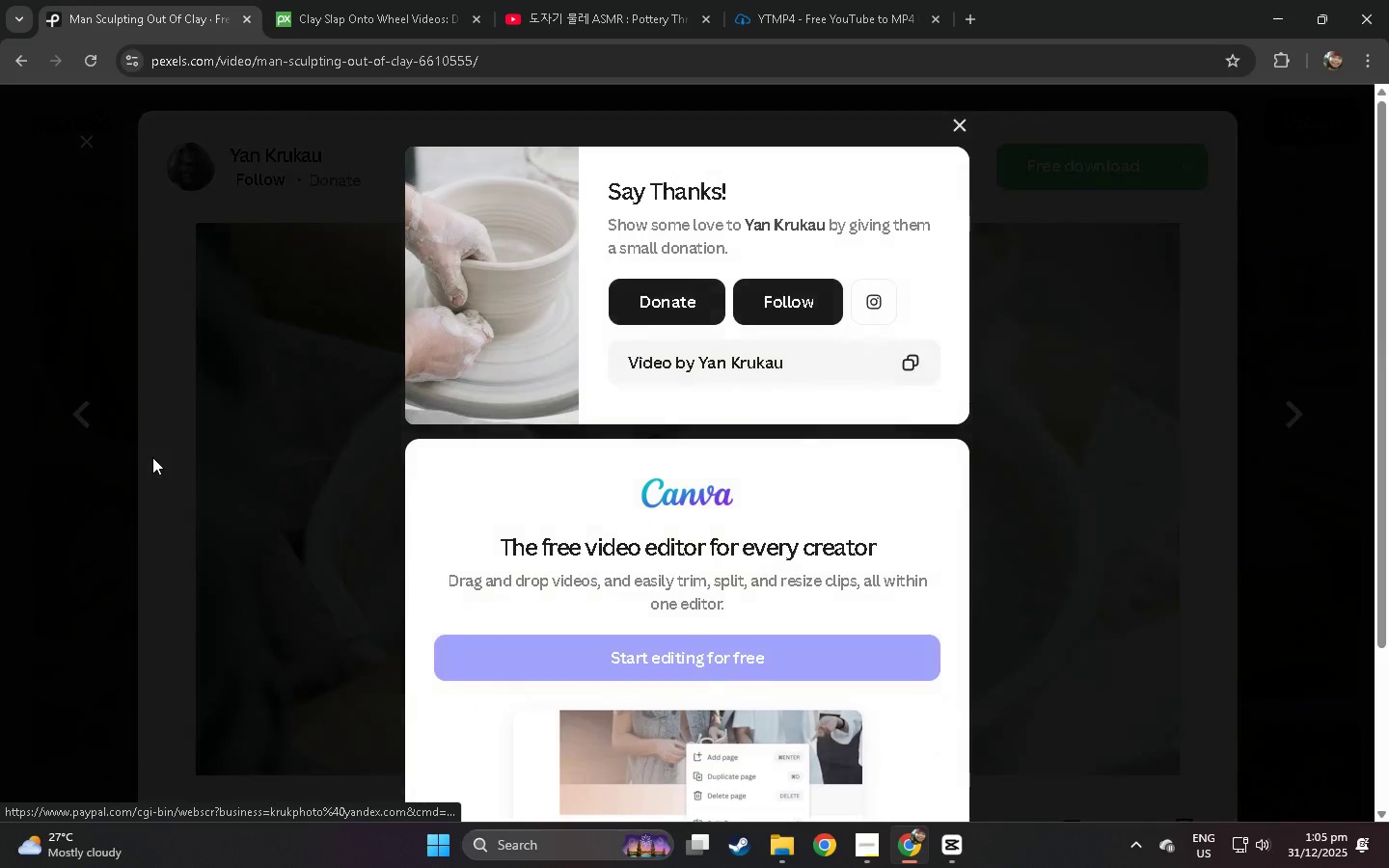 
left_click([0, 490])
 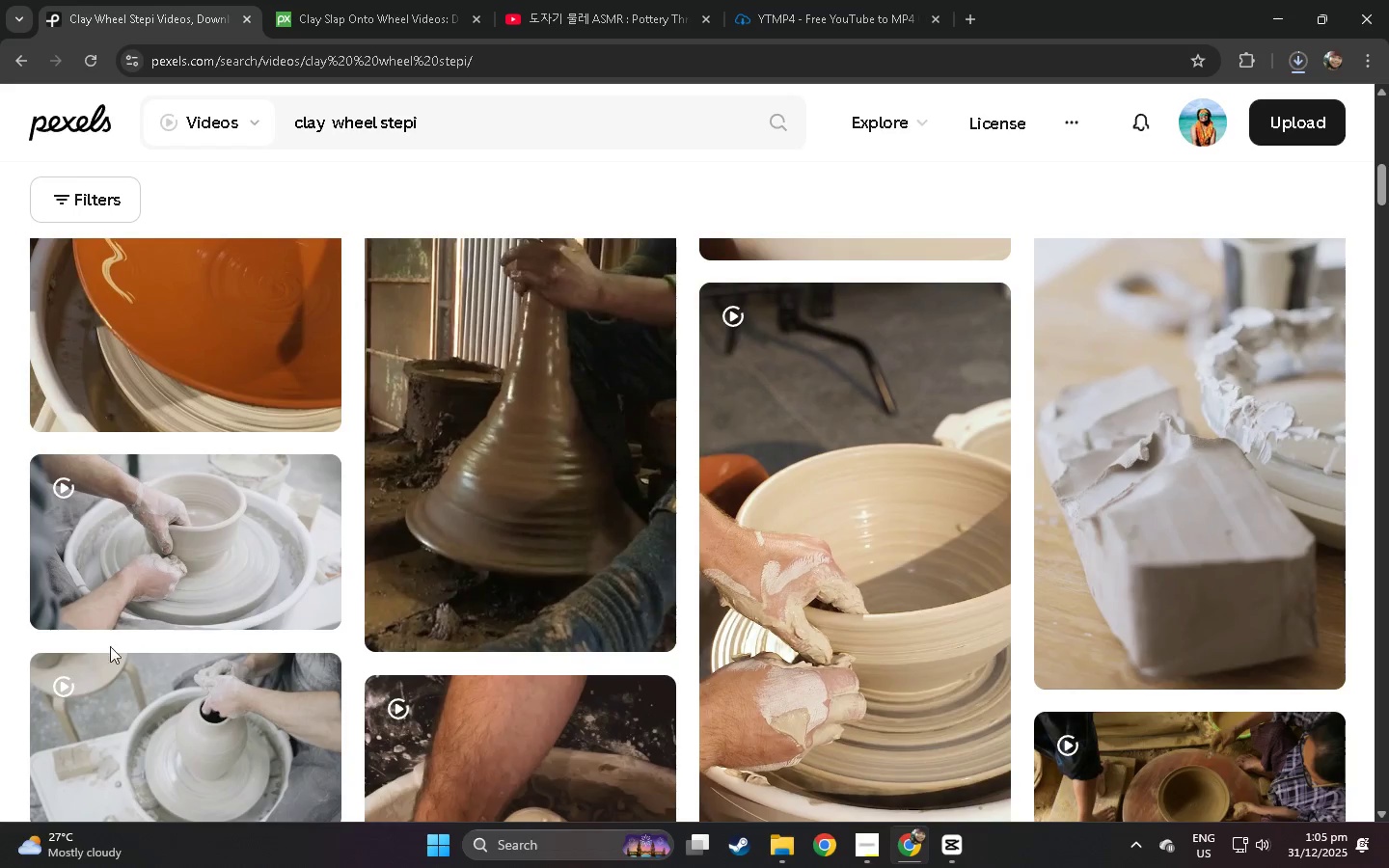 
left_click([148, 630])
 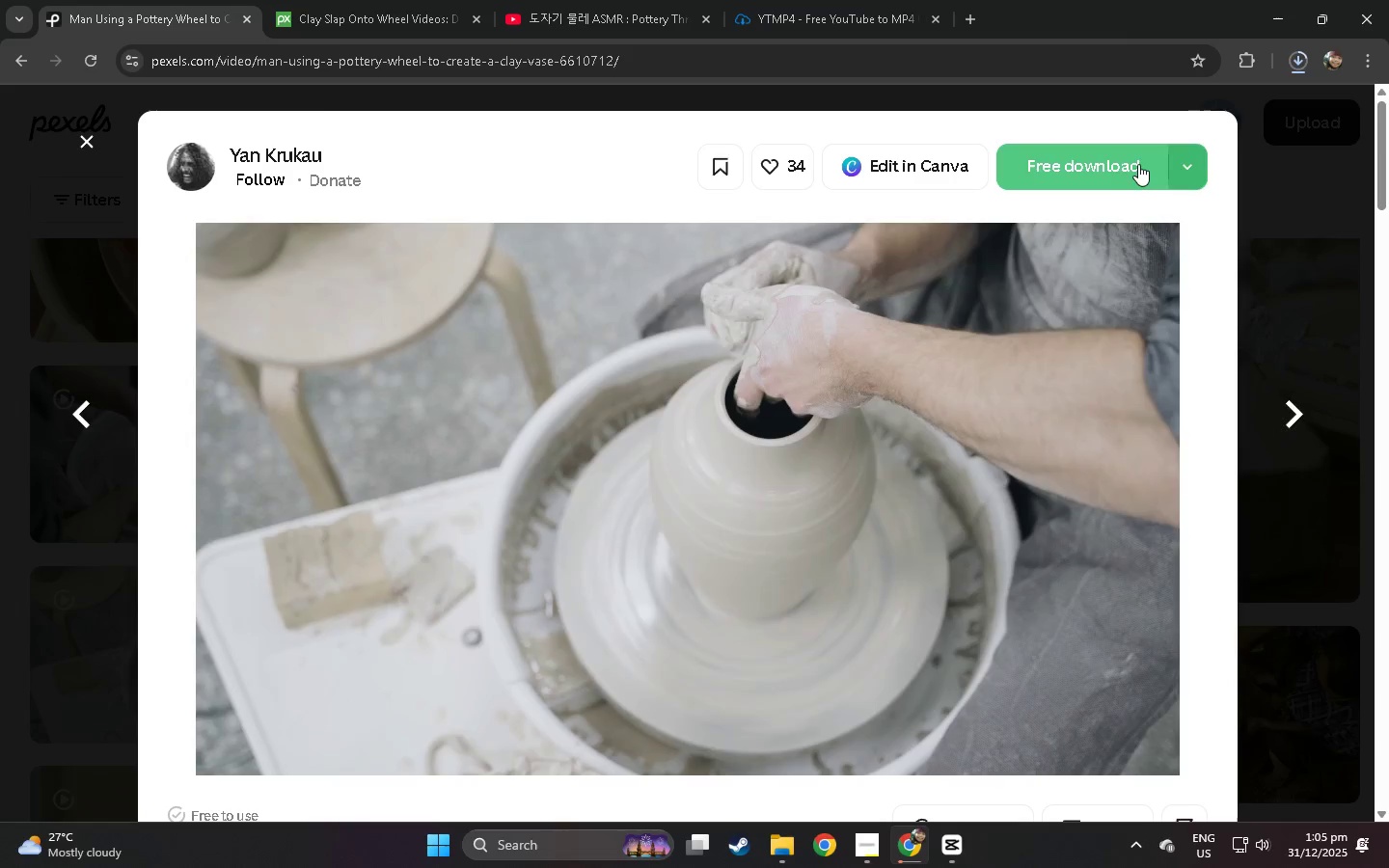 
scroll: coordinate [131, 624], scroll_direction: down, amount: 3.0
 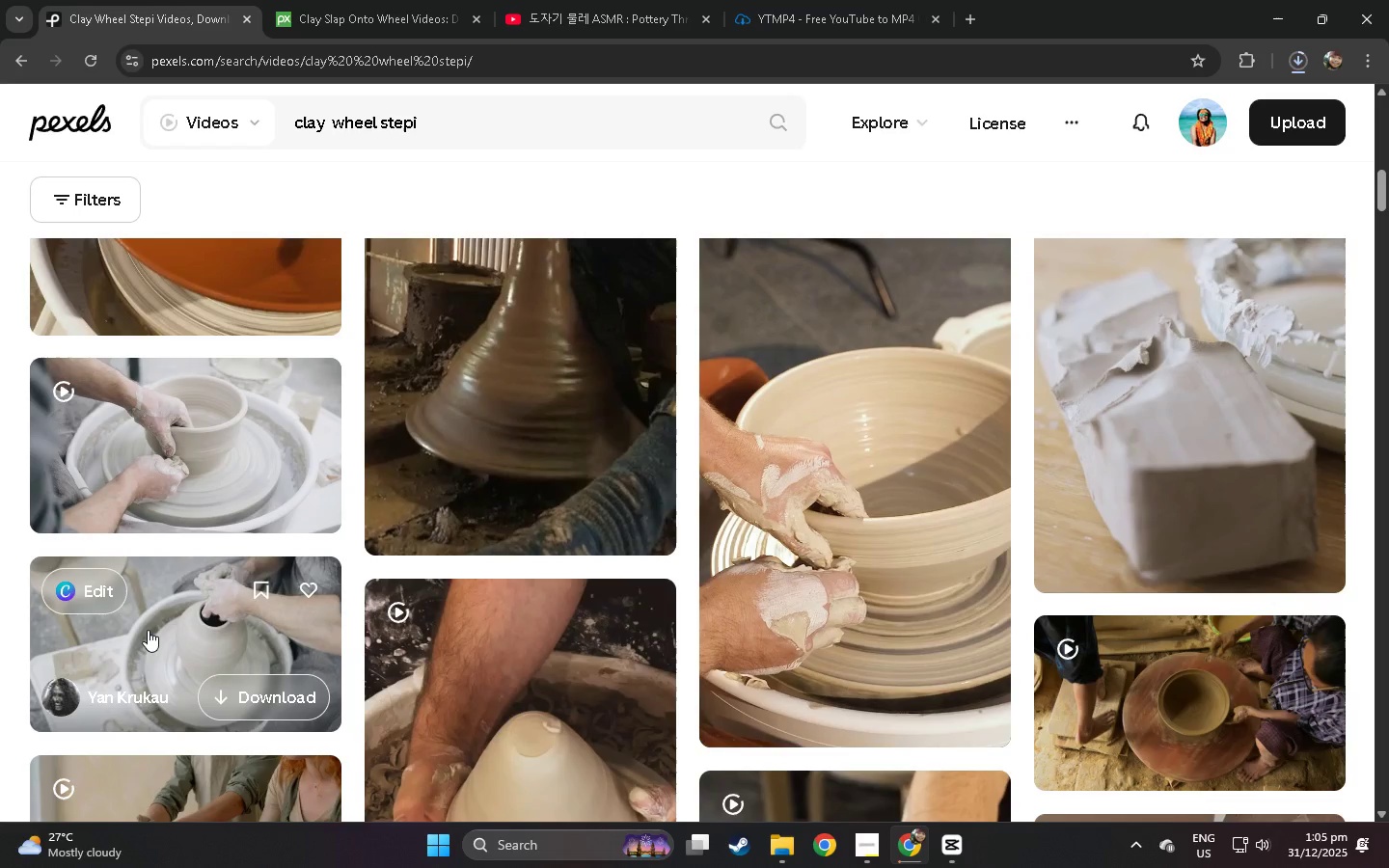 
left_click([1114, 162])
 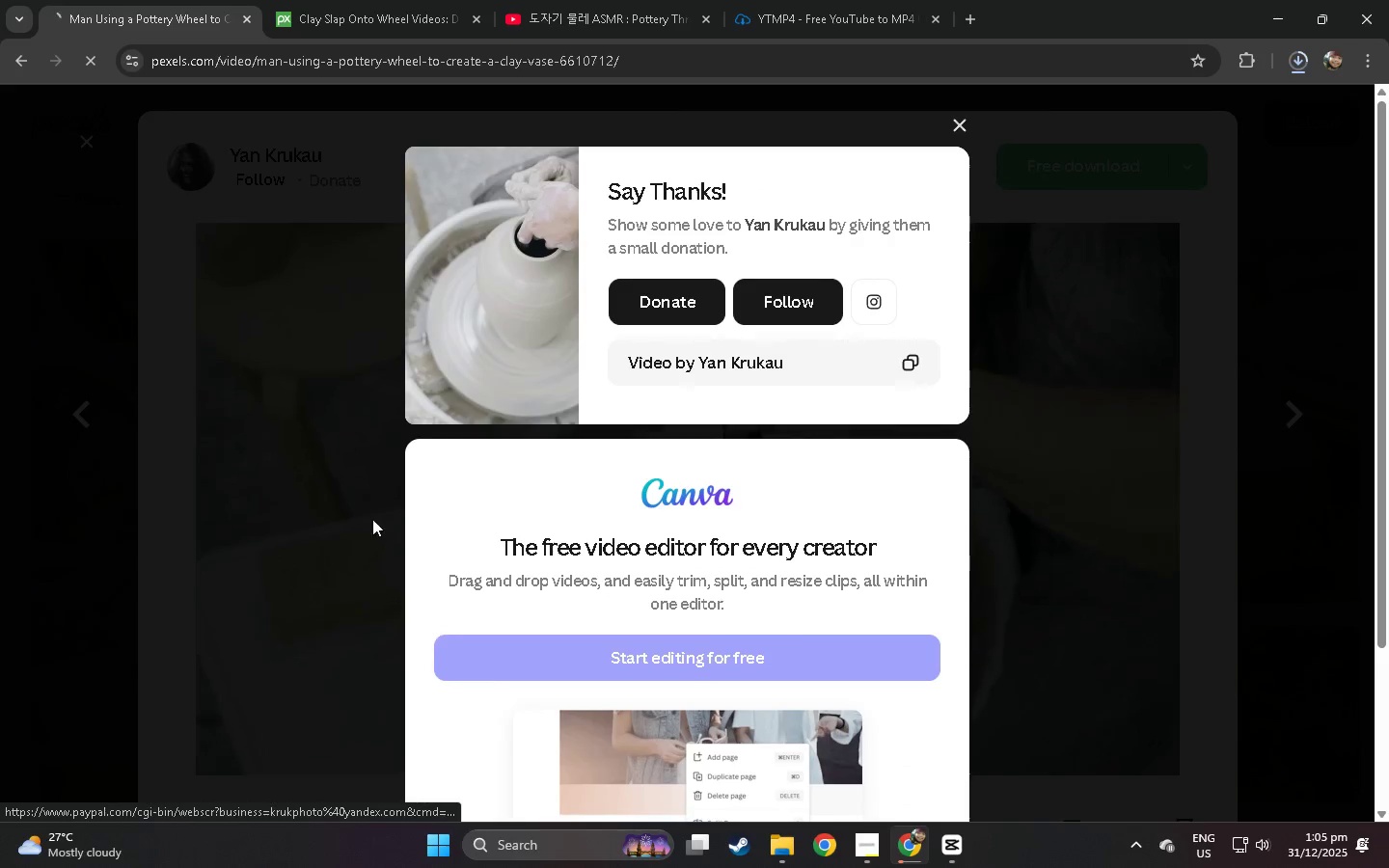 
left_click([0, 437])
 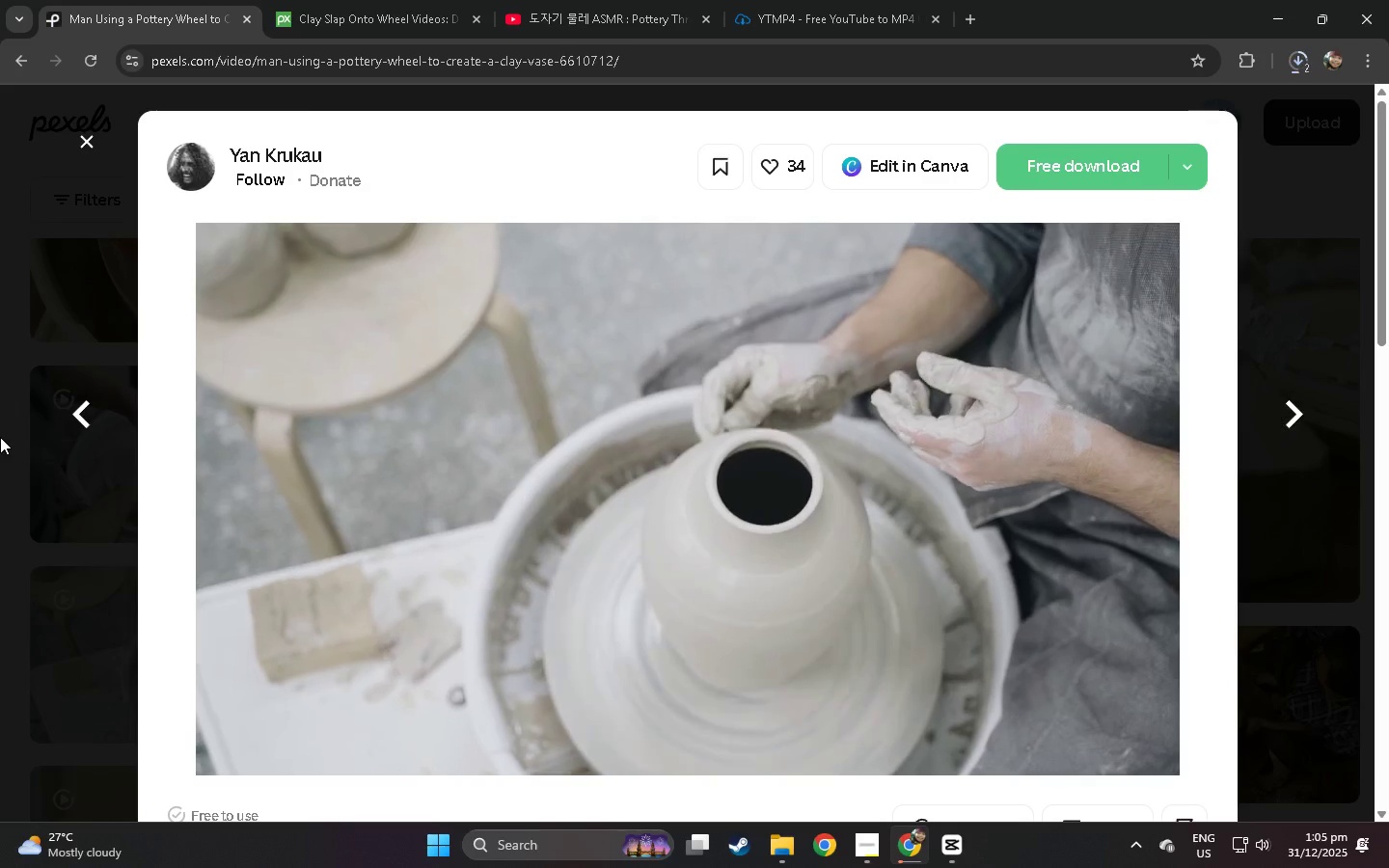 
key(Alt+Tab)